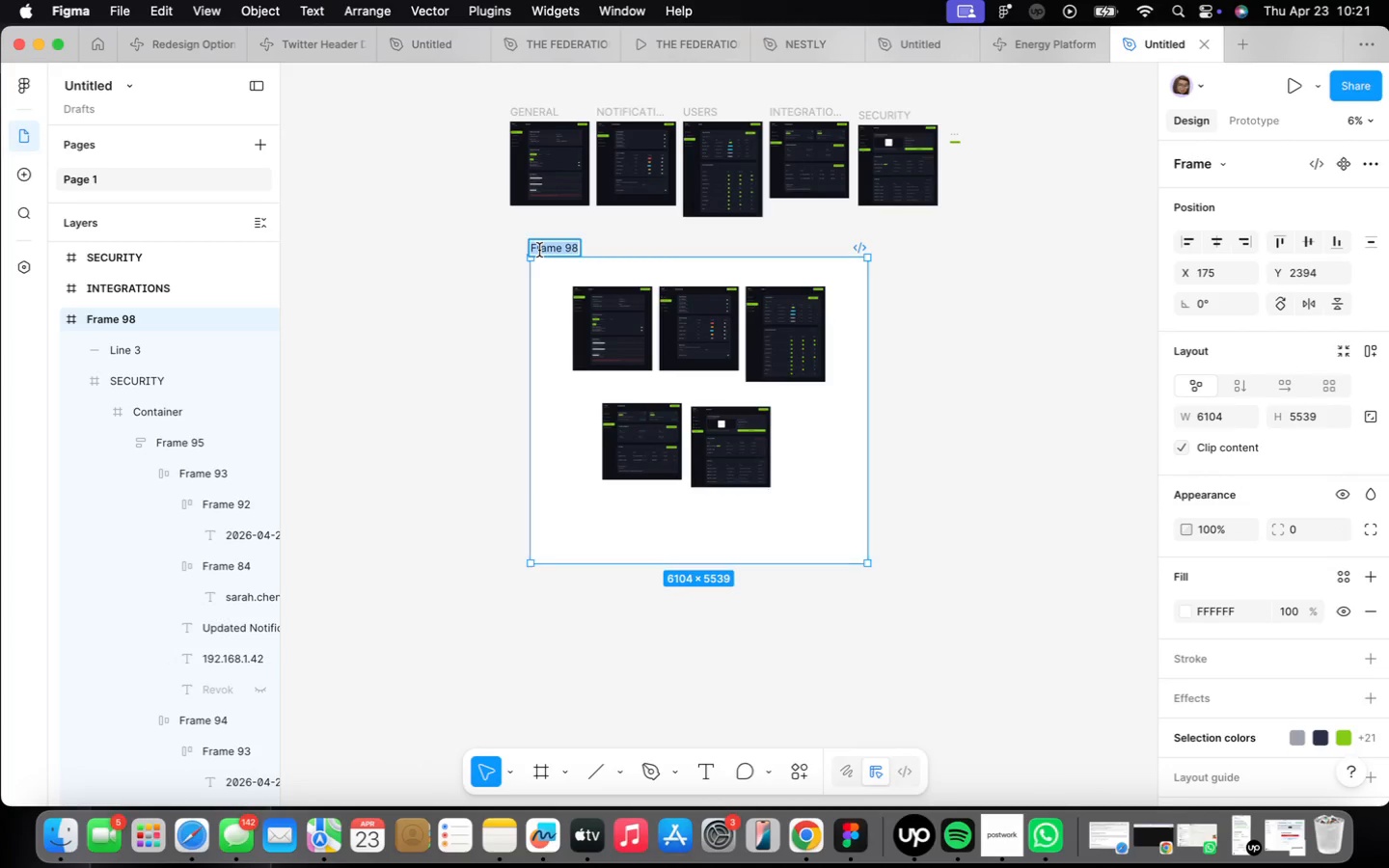 
type(PDF )
 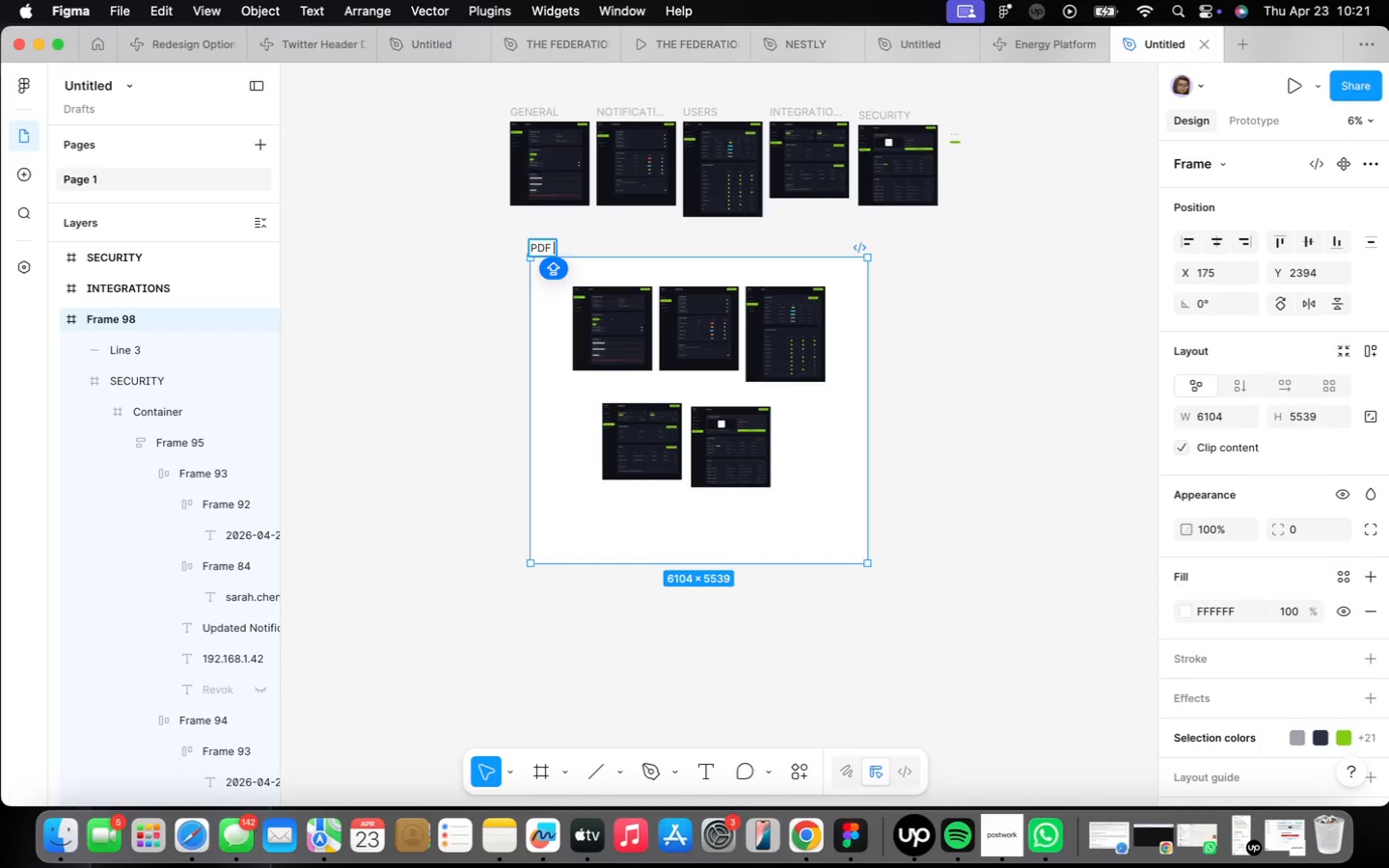 
wait(17.05)
 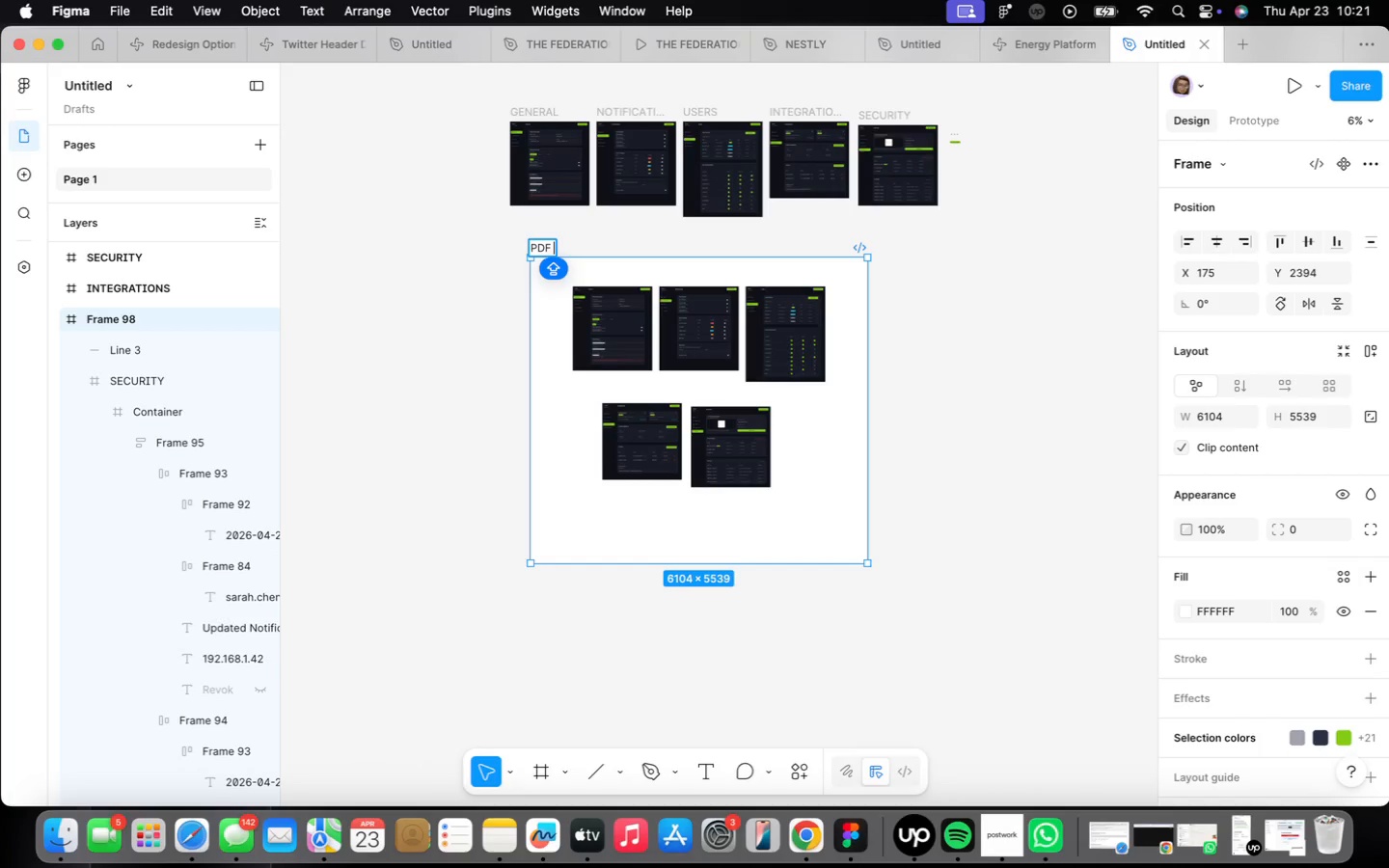 
type(OF DESIGNS)
 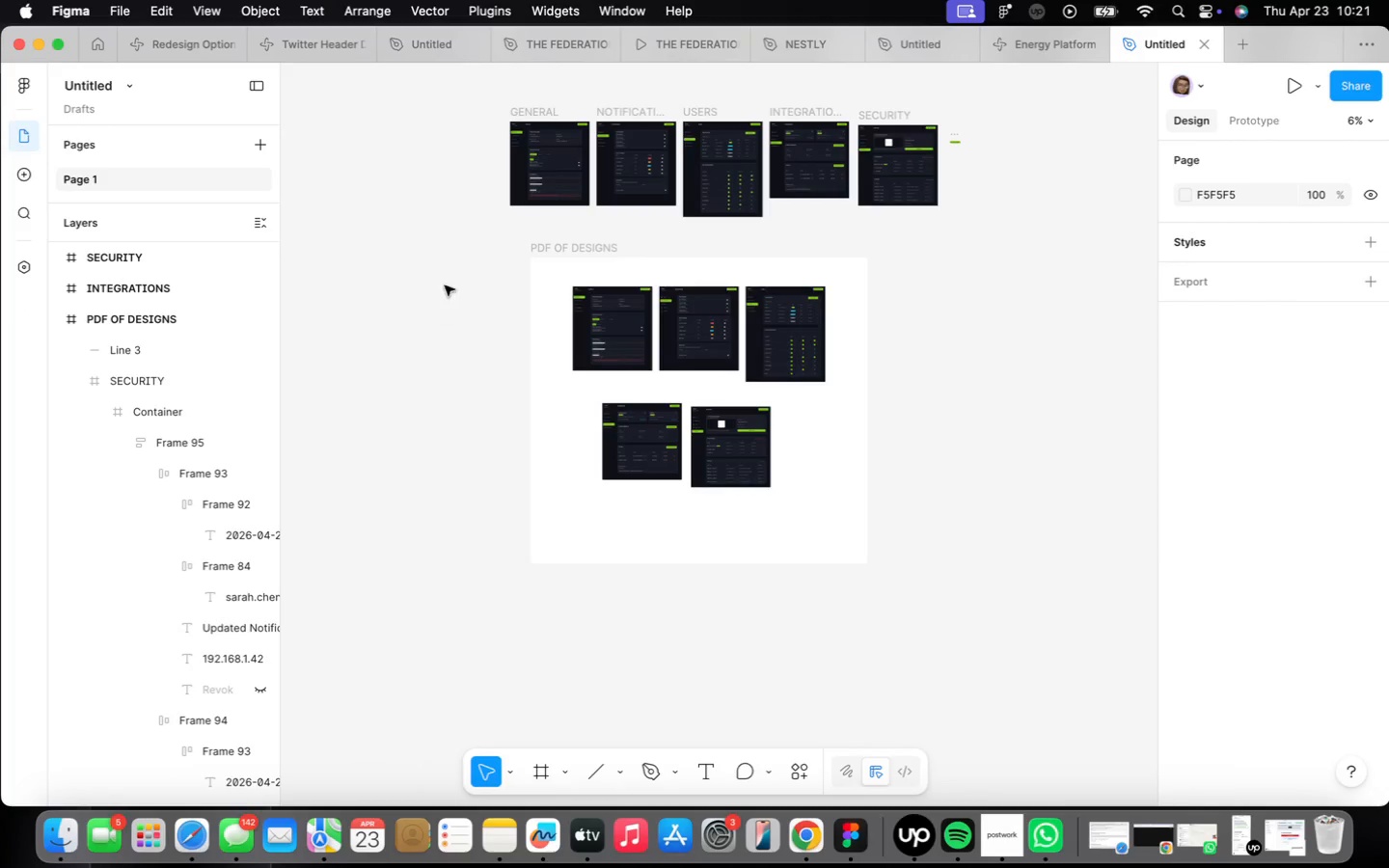 
left_click([584, 240])
 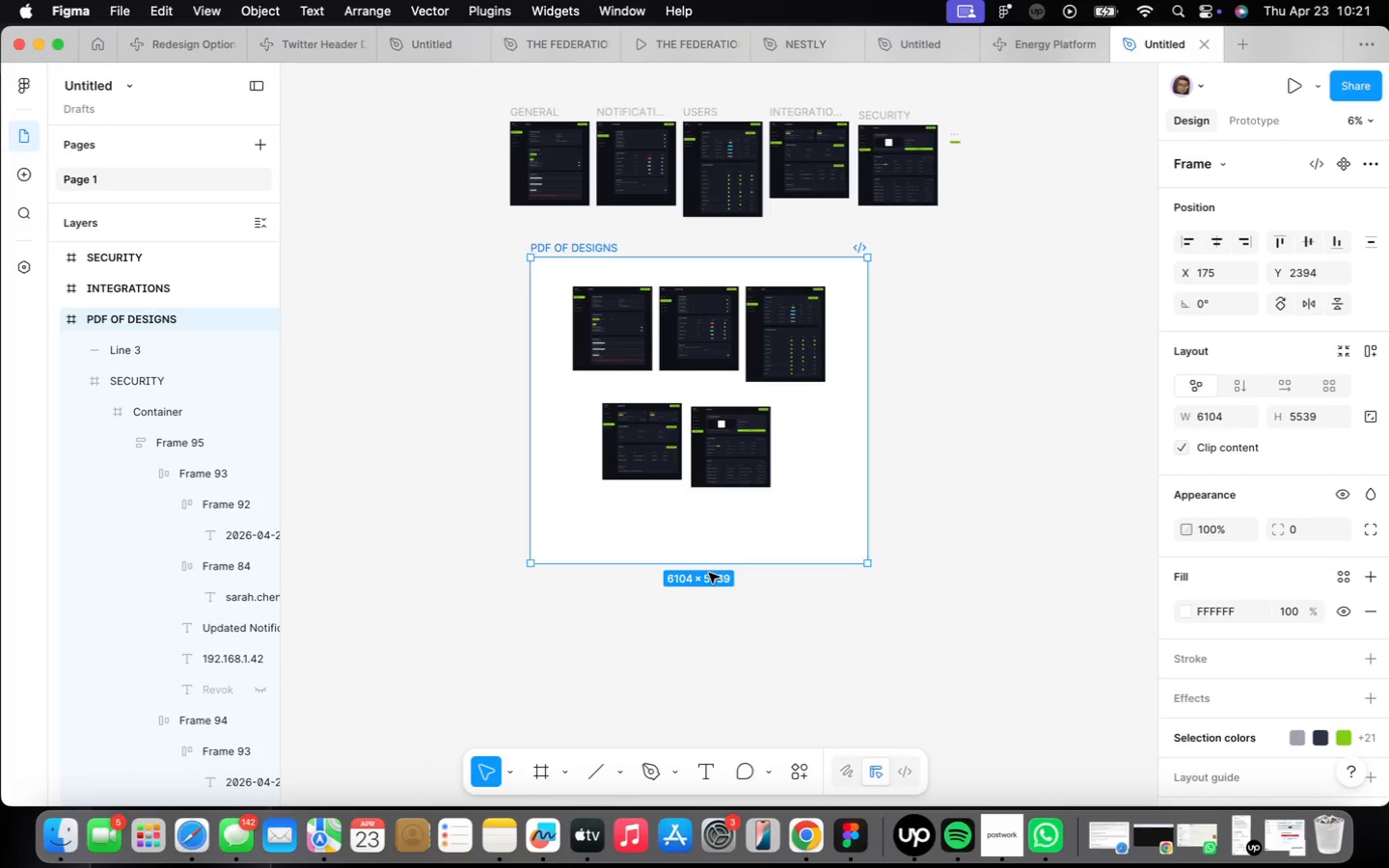 
left_click_drag(start_coordinate=[708, 564], to_coordinate=[715, 518])
 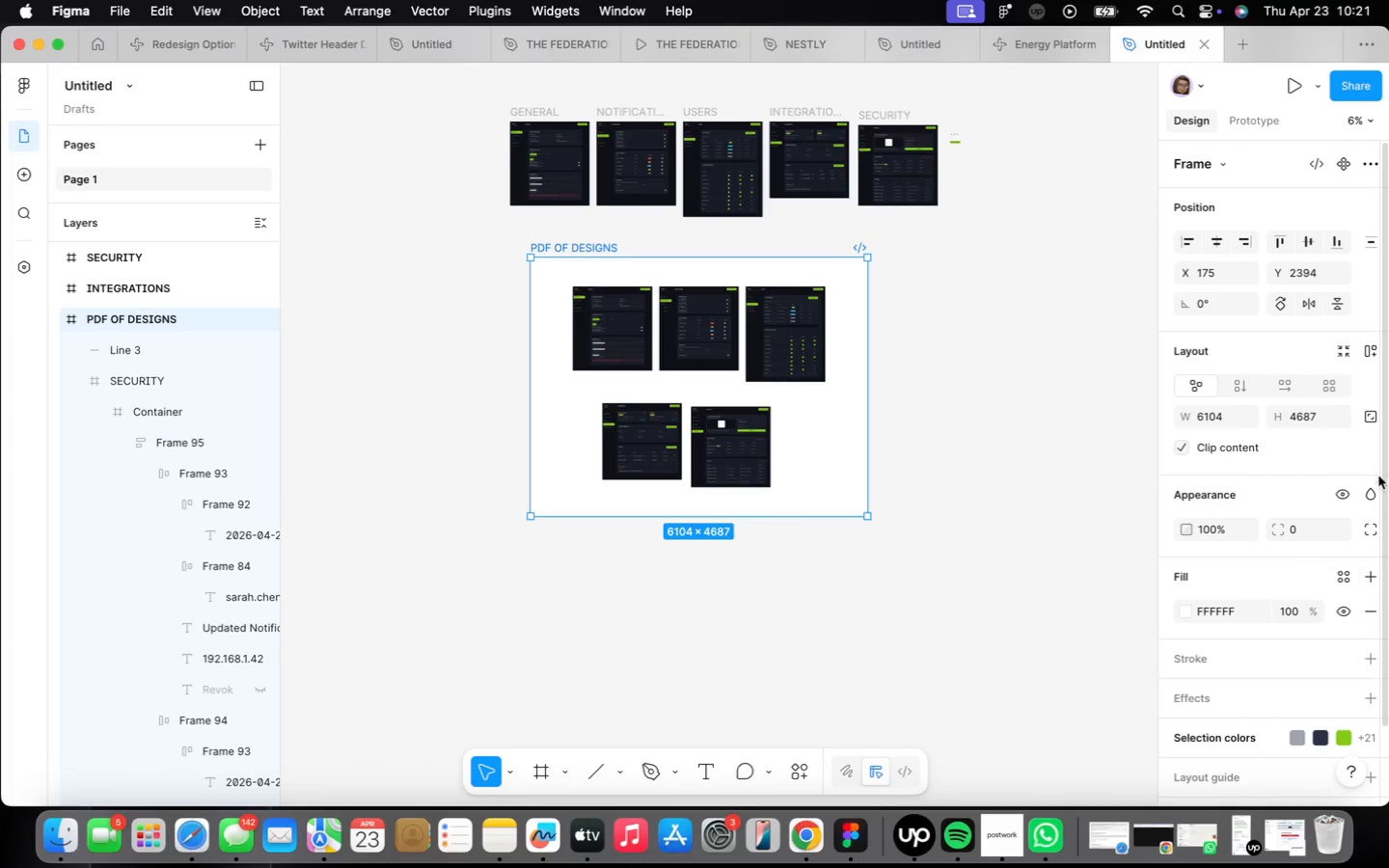 
scroll: coordinate [1288, 655], scroll_direction: down, amount: 28.0
 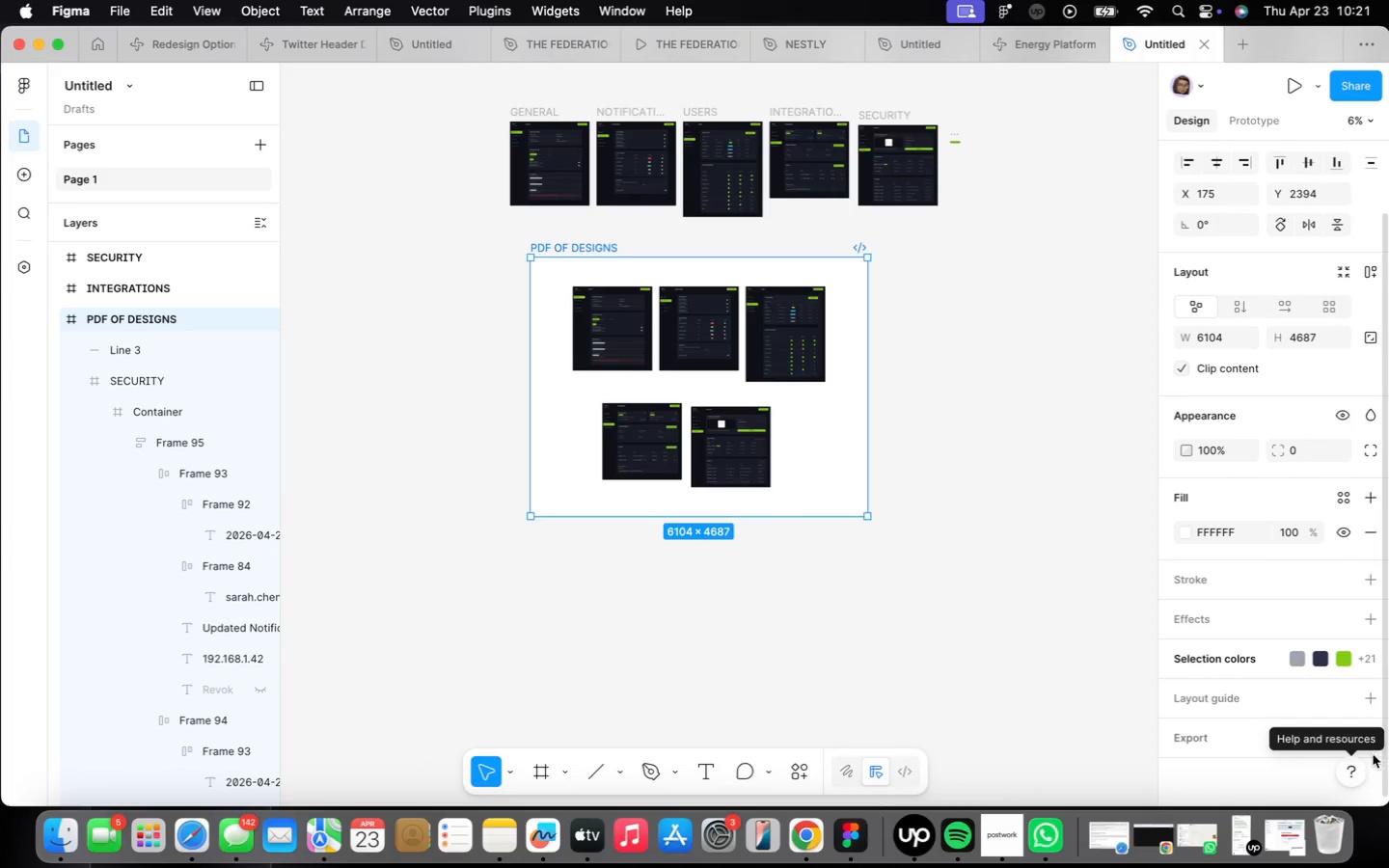 
left_click([1368, 742])
 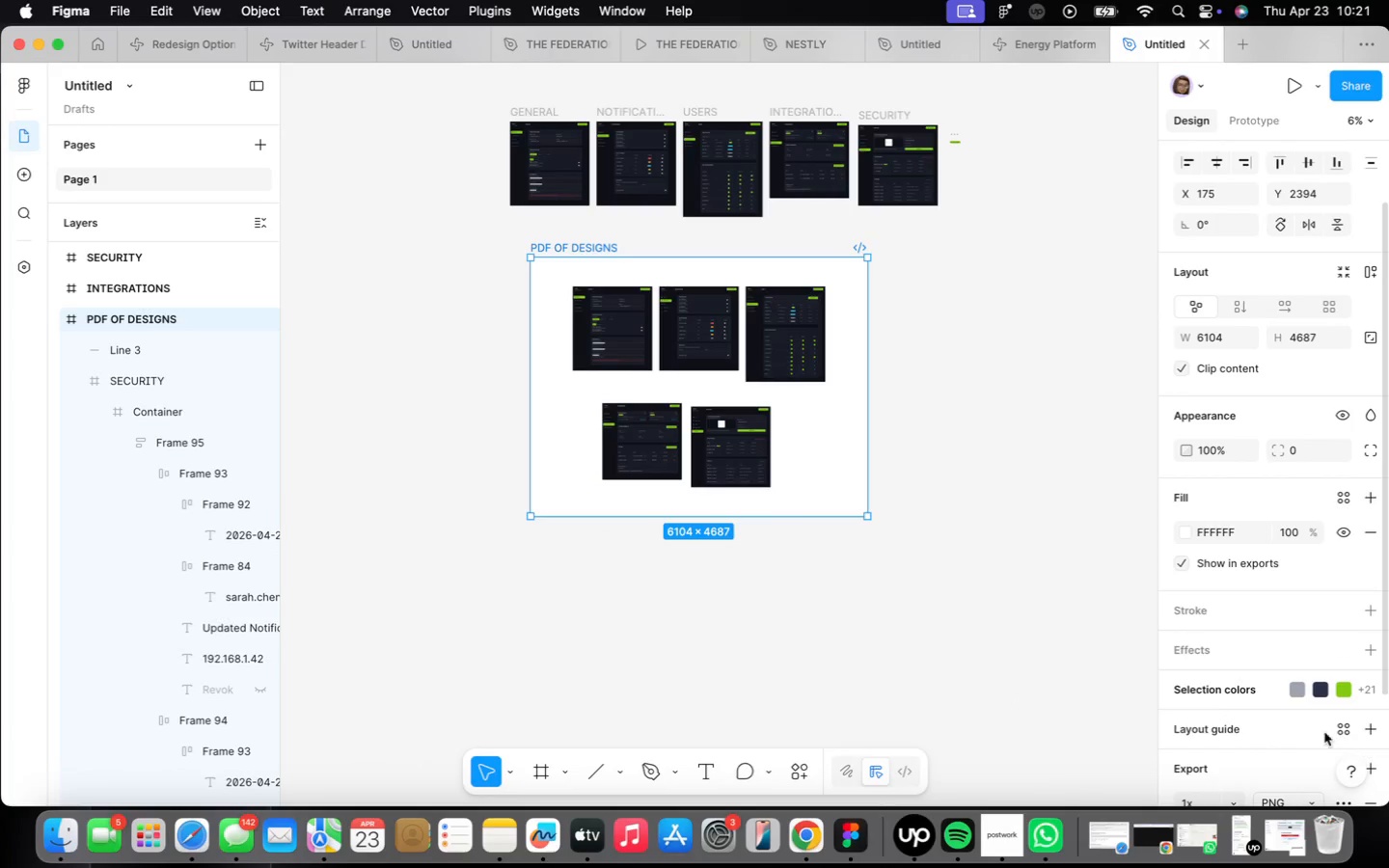 
scroll: coordinate [1316, 713], scroll_direction: down, amount: 25.0
 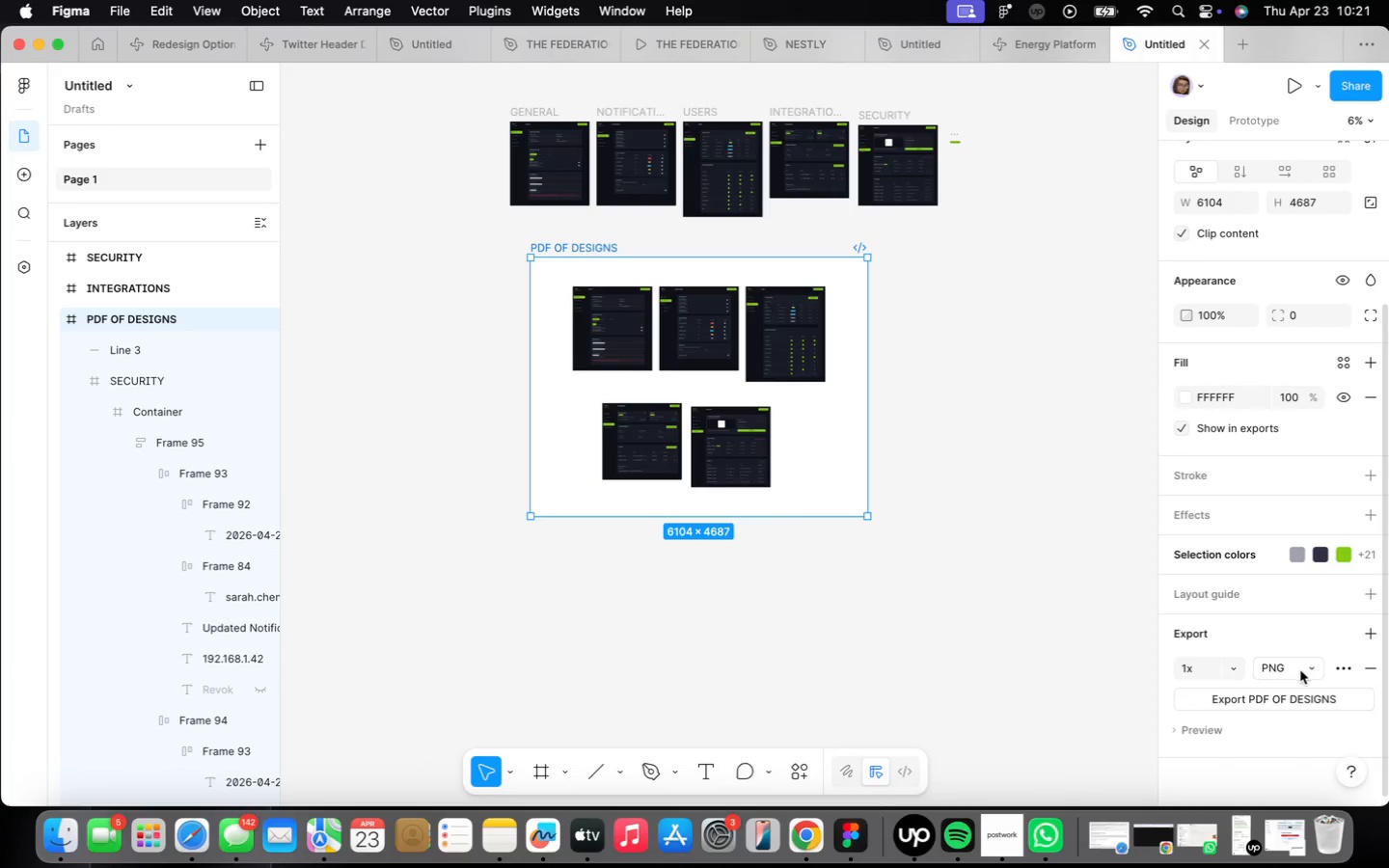 
left_click([1311, 666])
 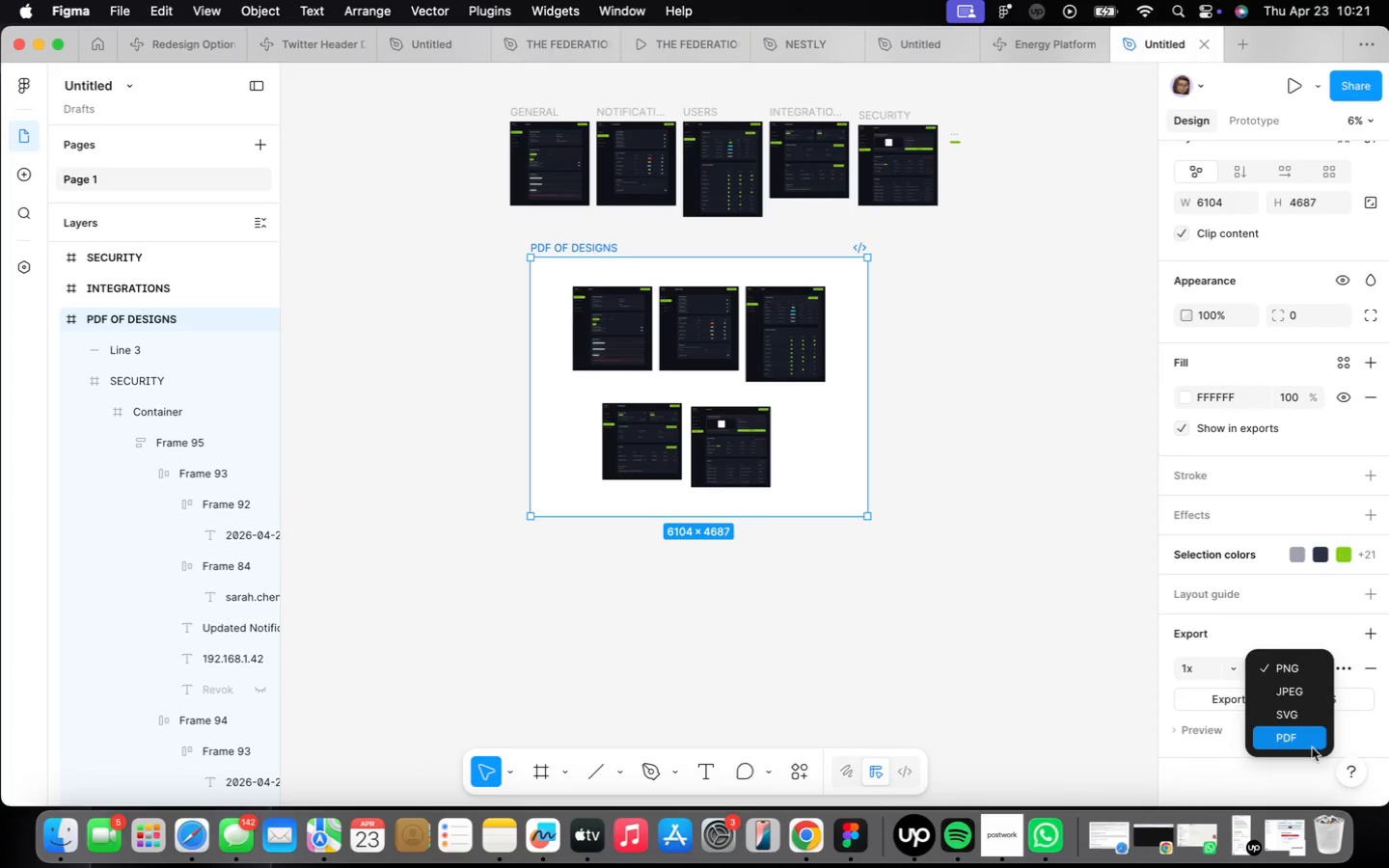 
left_click([1302, 735])
 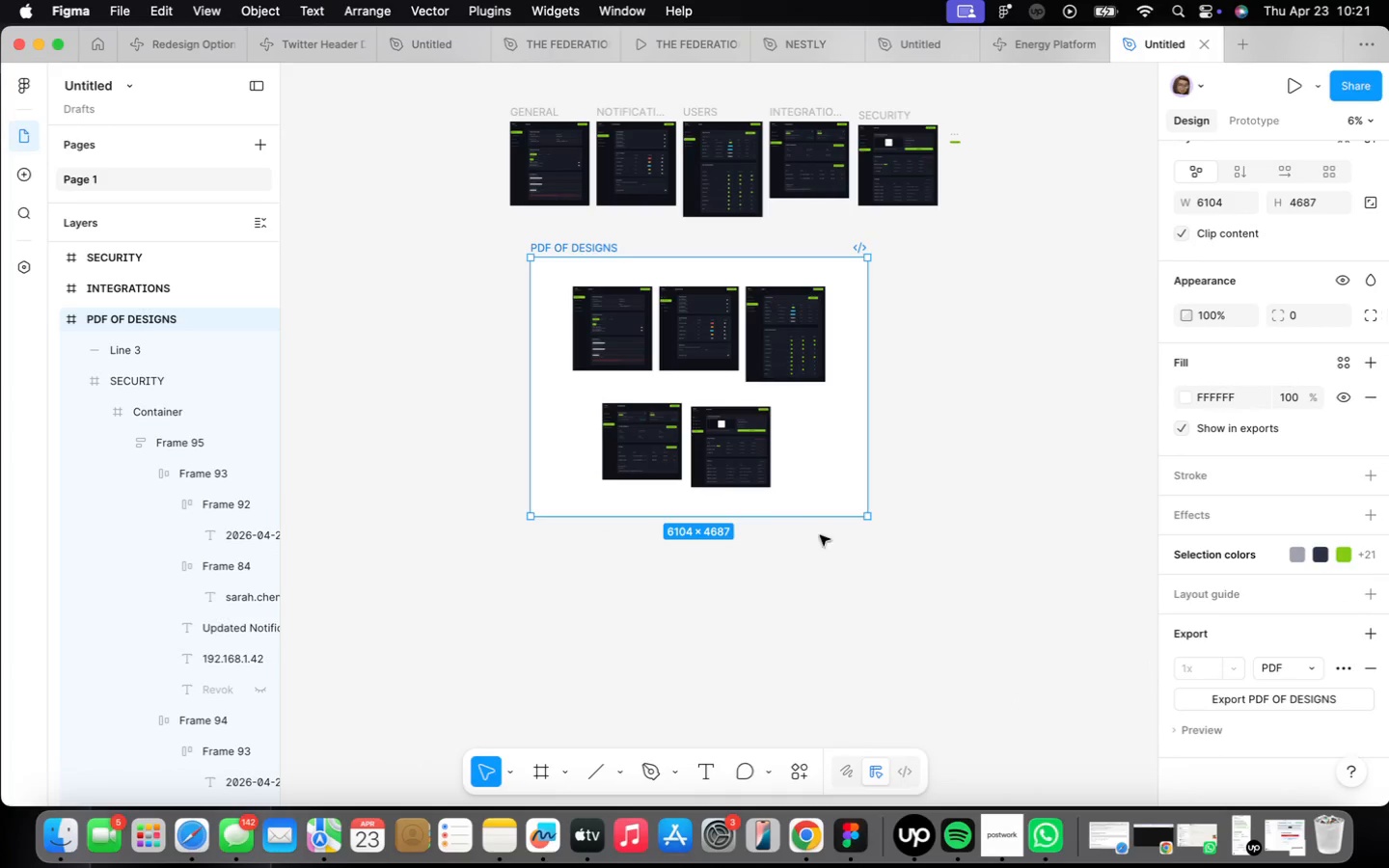 
scroll: coordinate [587, 260], scroll_direction: up, amount: 25.0
 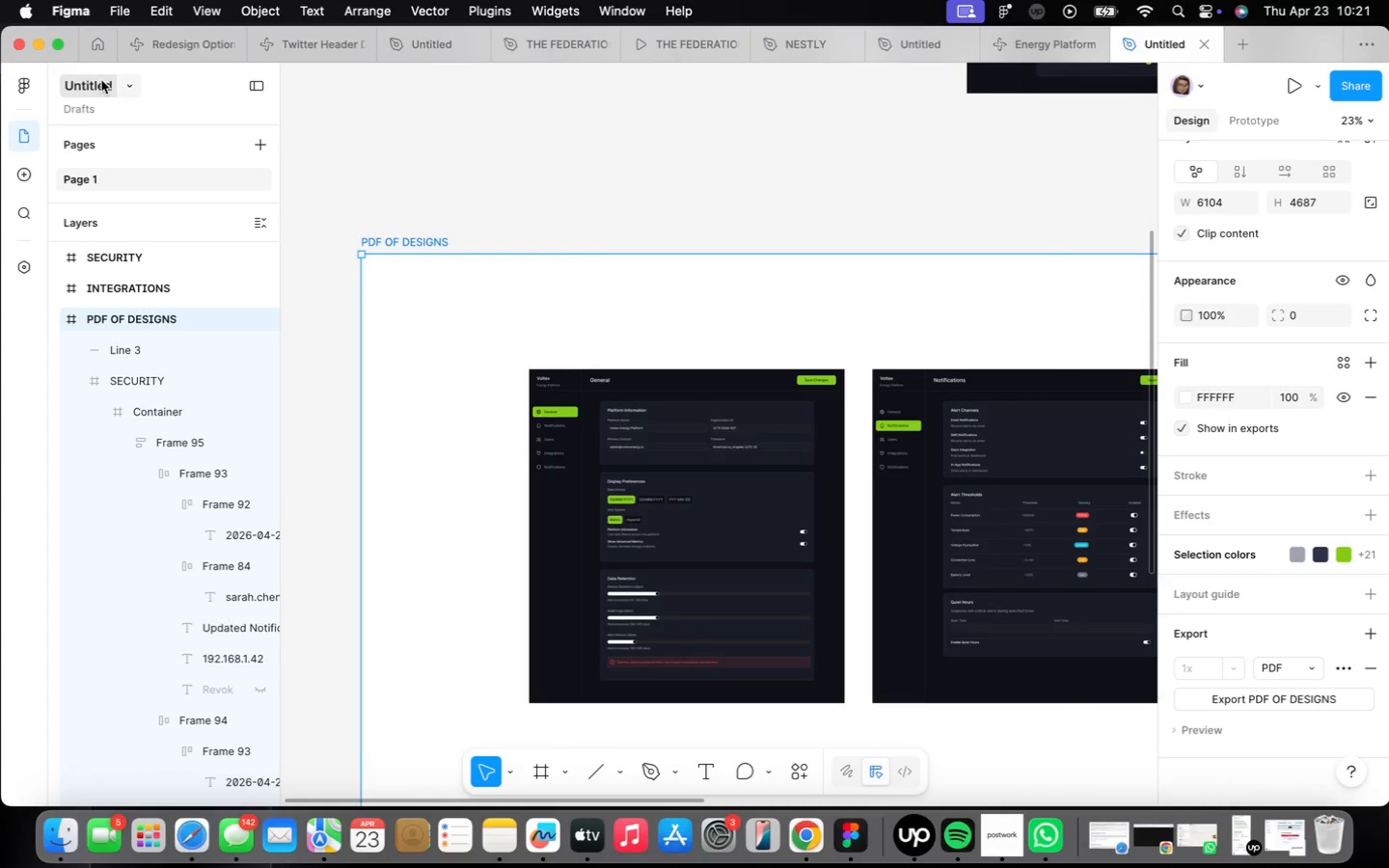 
double_click([100, 80])
 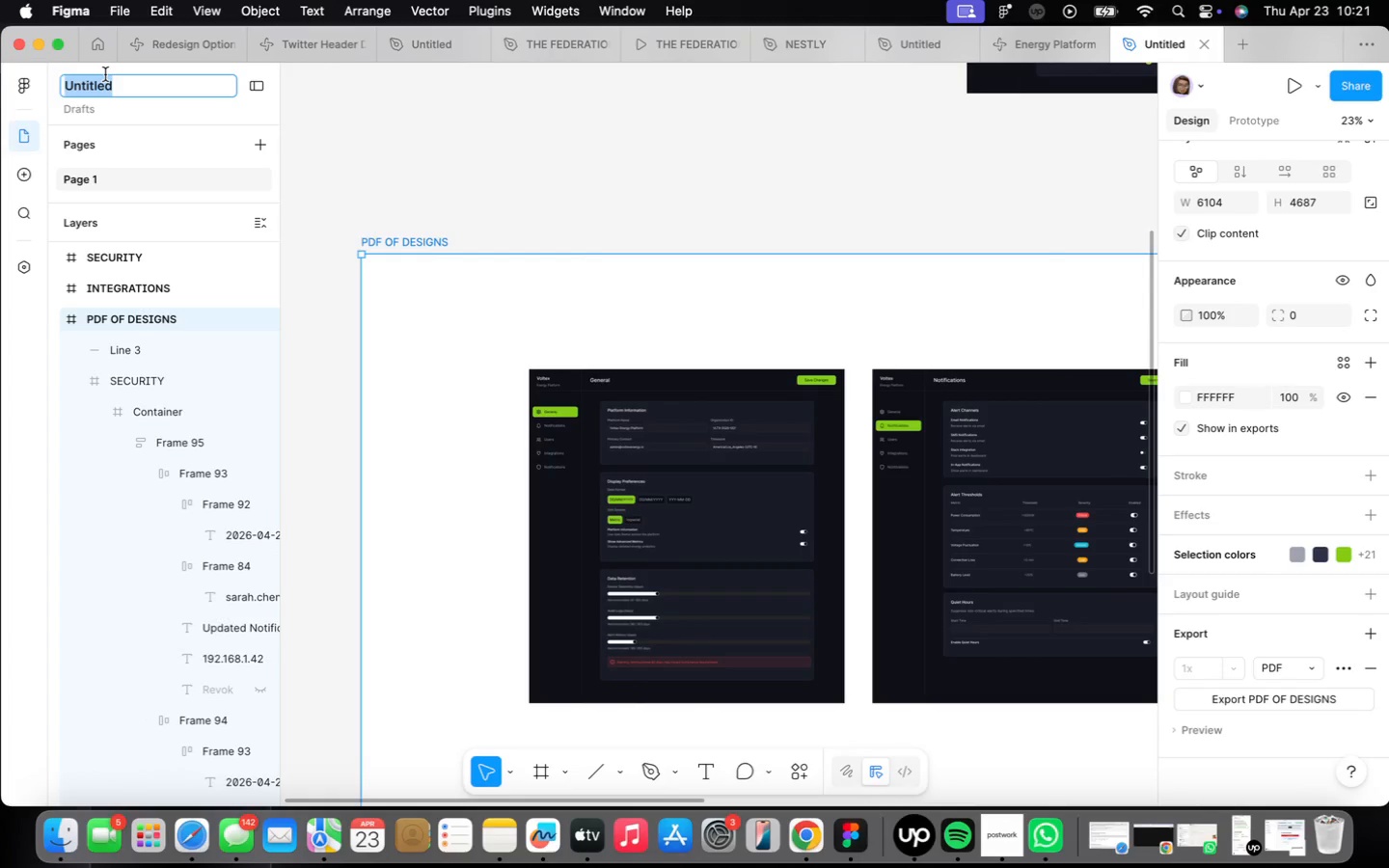 
type(VOLTEX)
 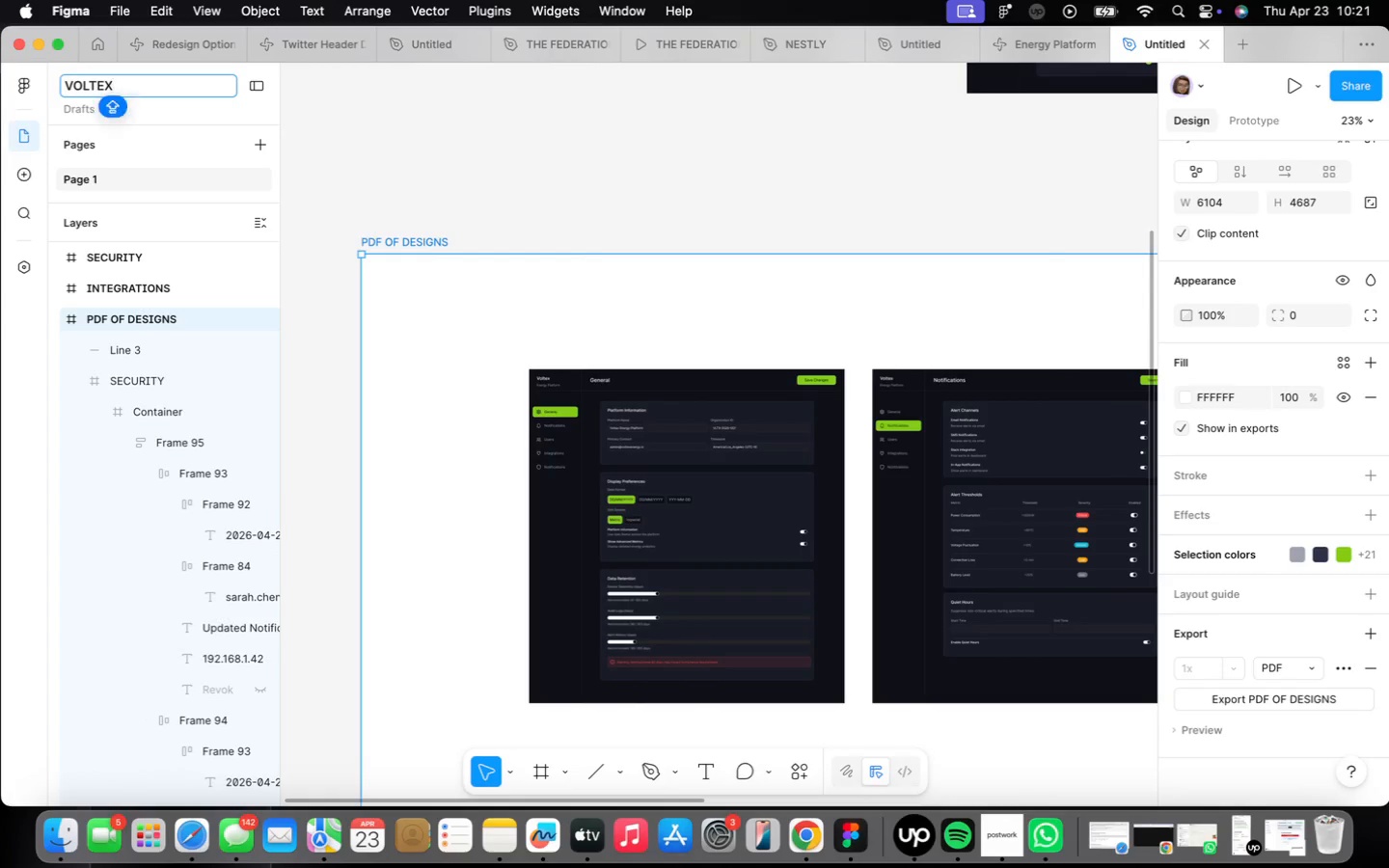 
key(Enter)
 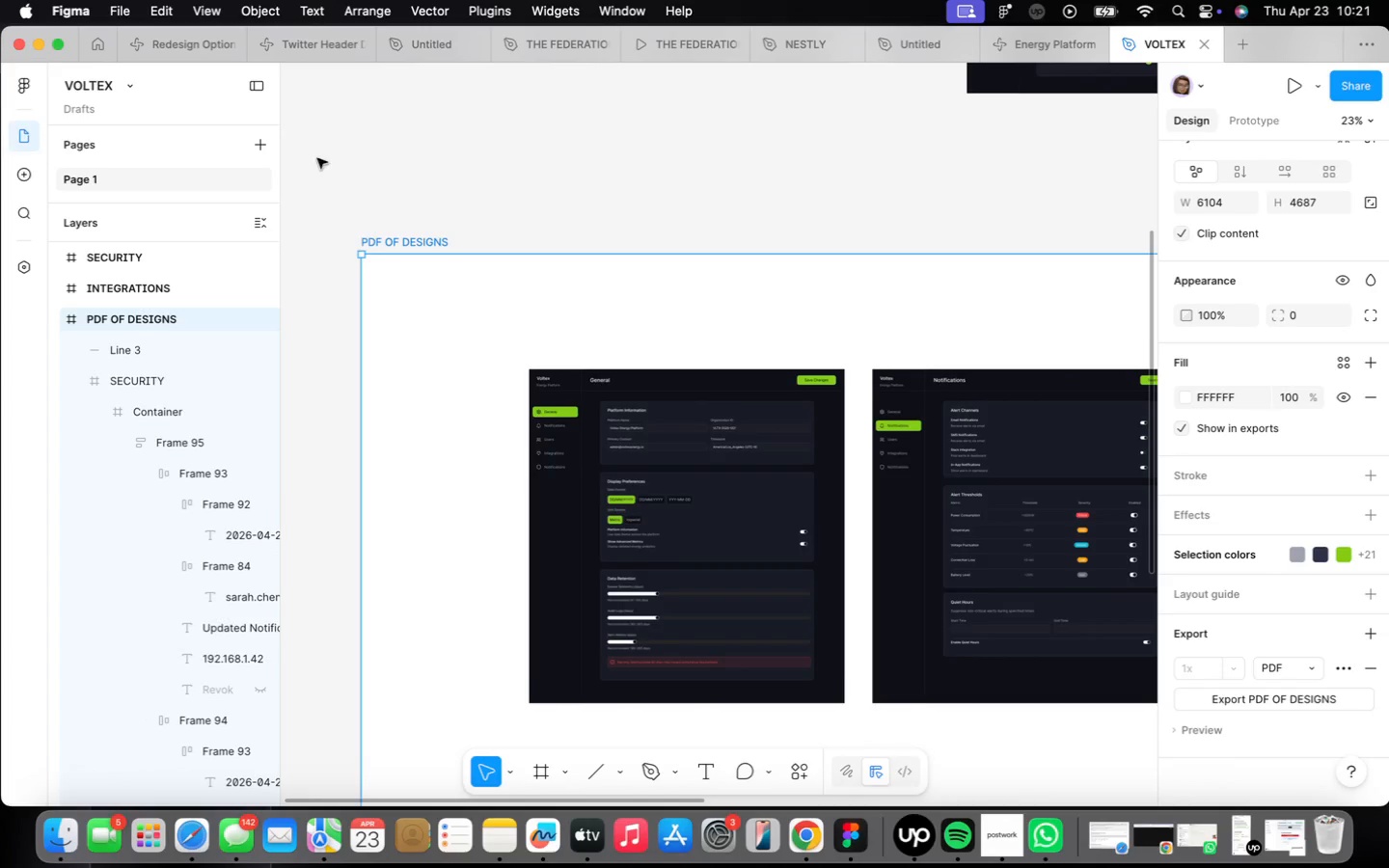 
scroll: coordinate [537, 202], scroll_direction: down, amount: 7.0
 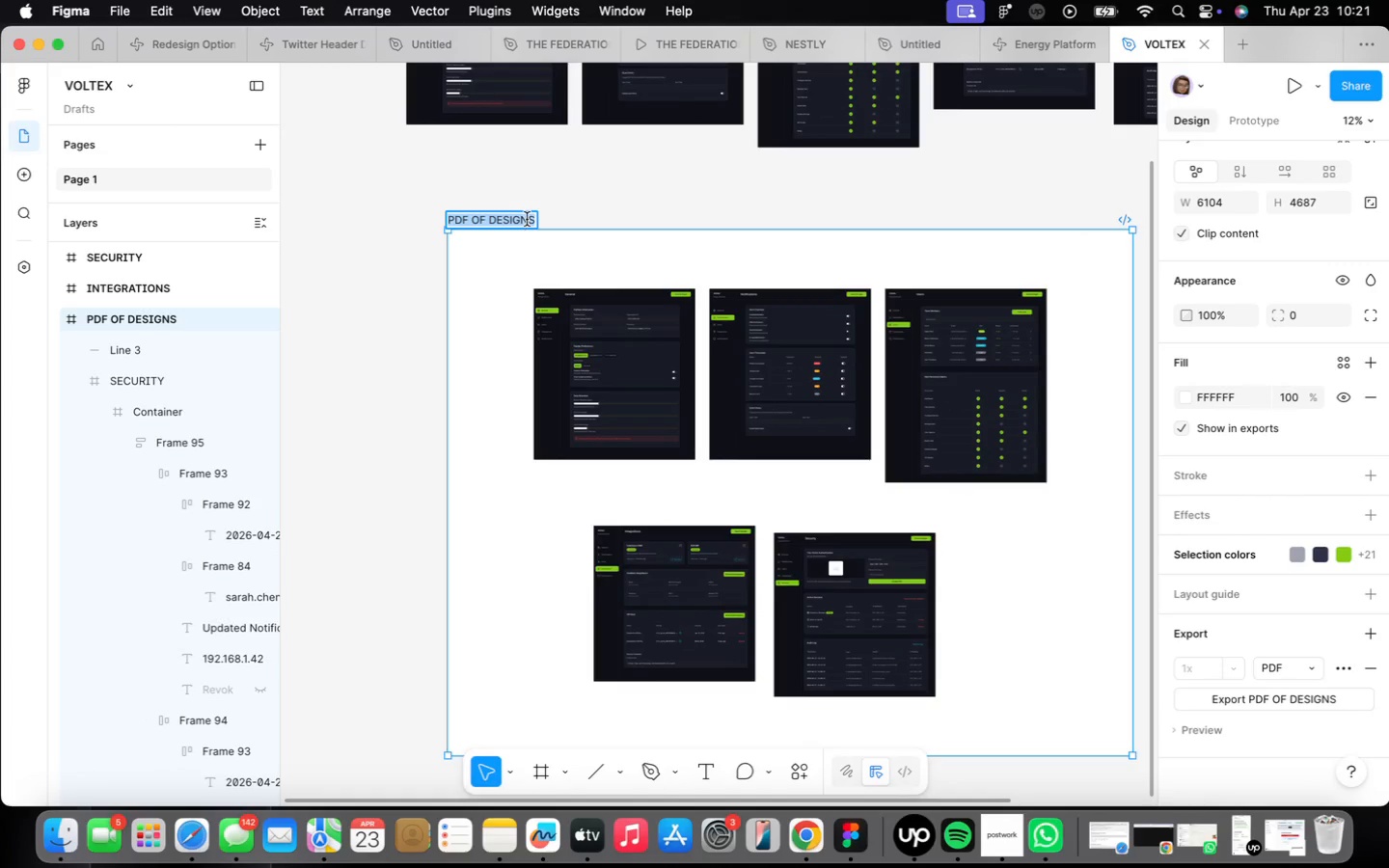 
scroll: coordinate [461, 219], scroll_direction: up, amount: 9.0
 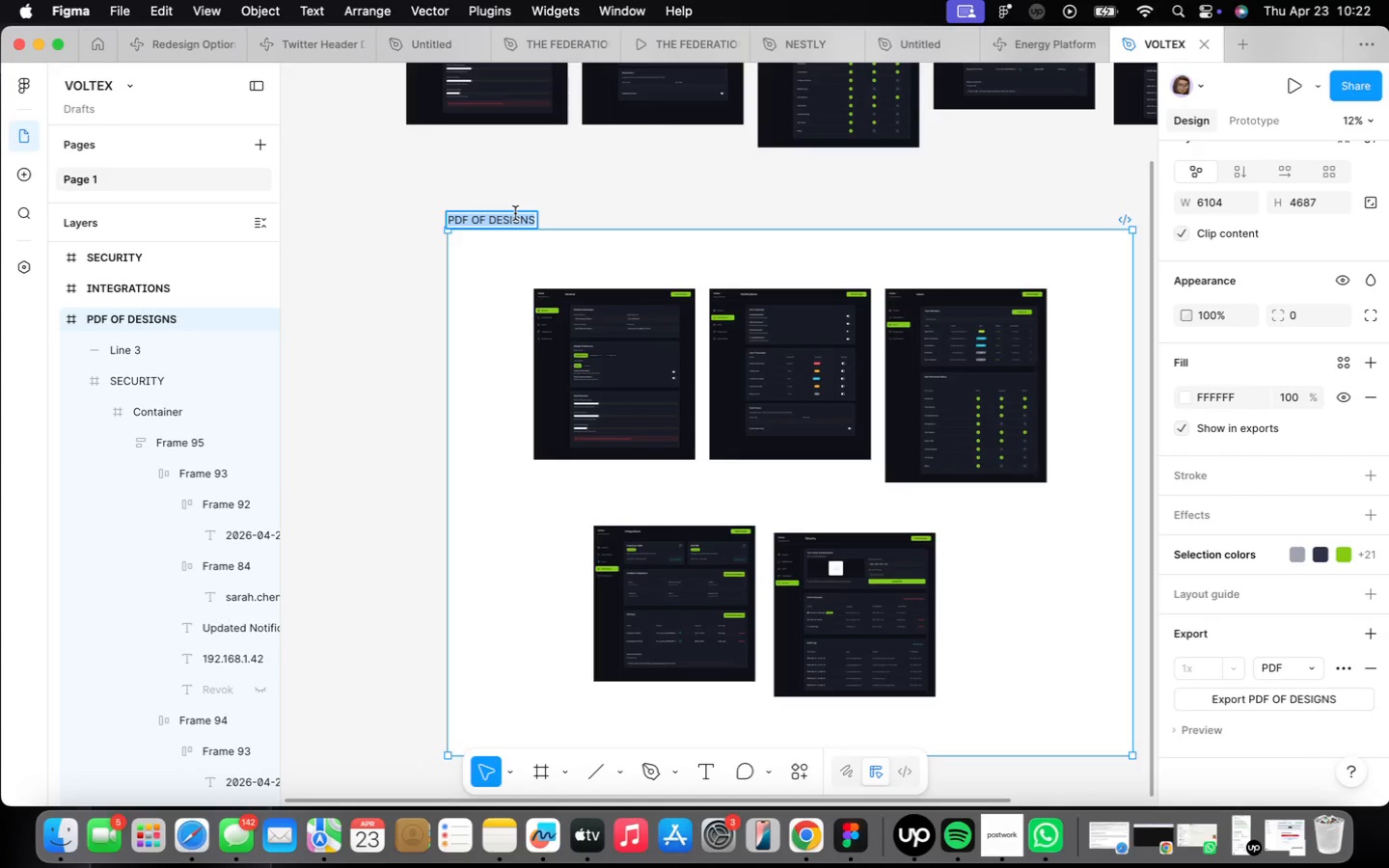 
wait(6.5)
 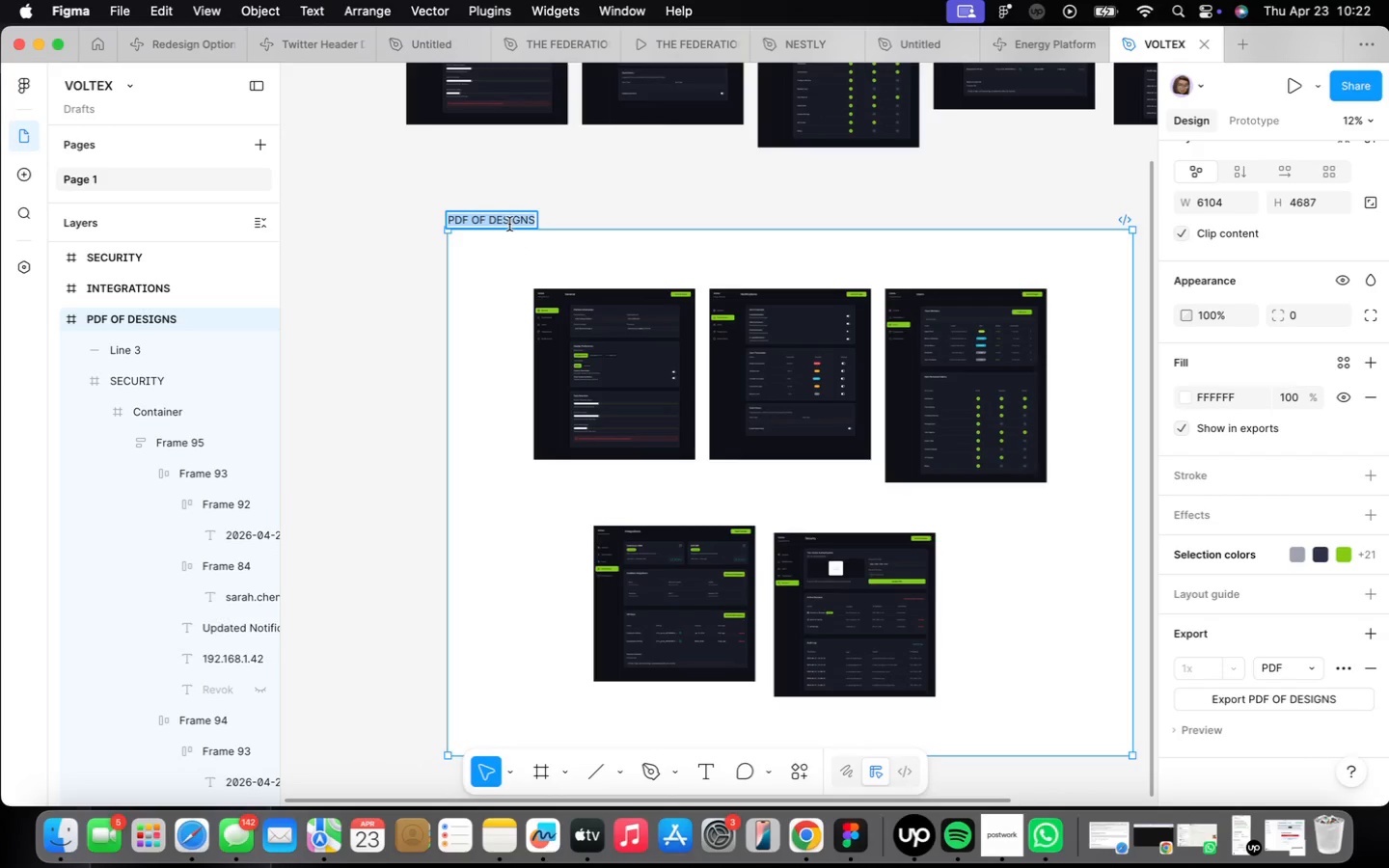 
left_click([463, 216])
 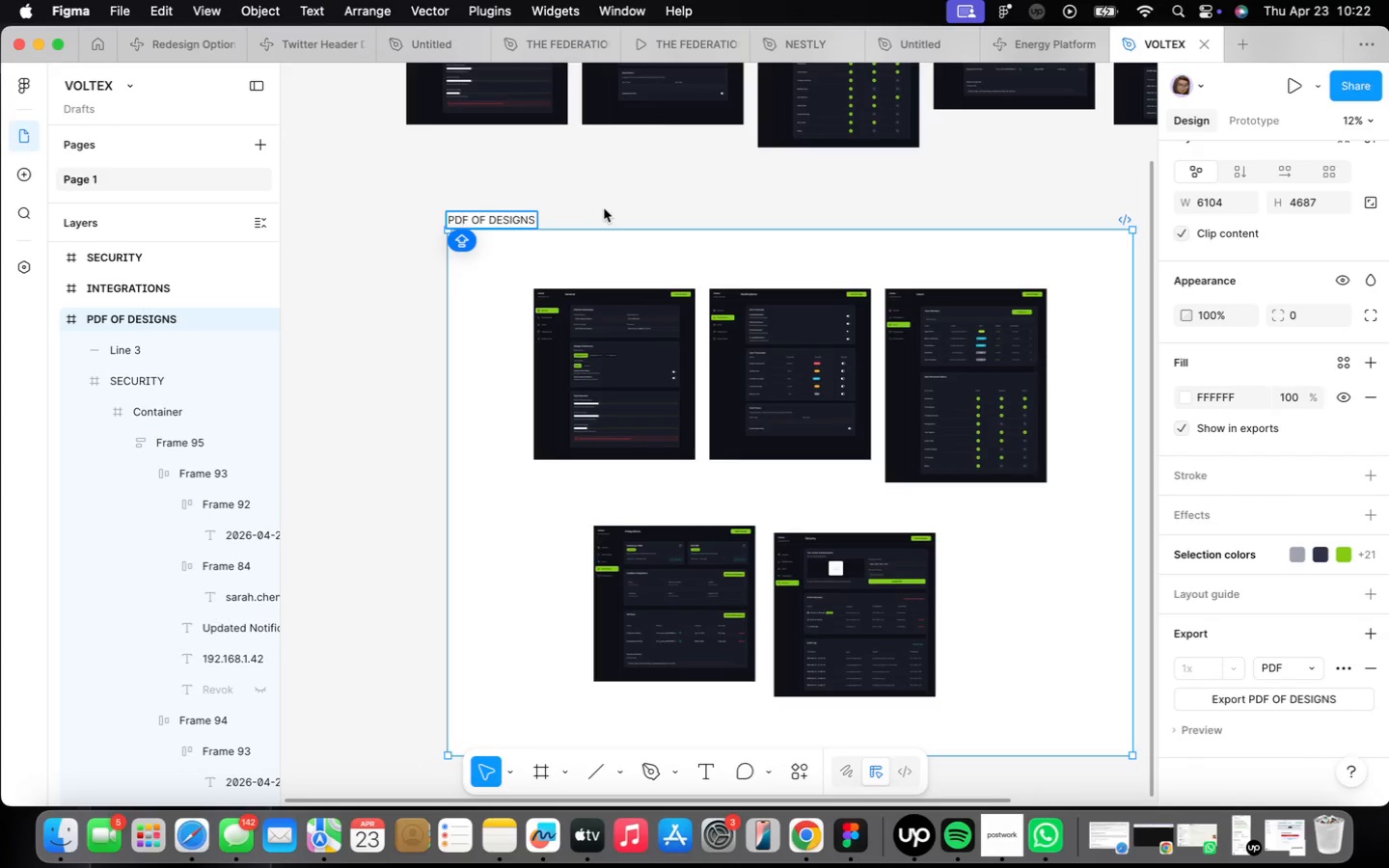 
key(ArrowLeft)
 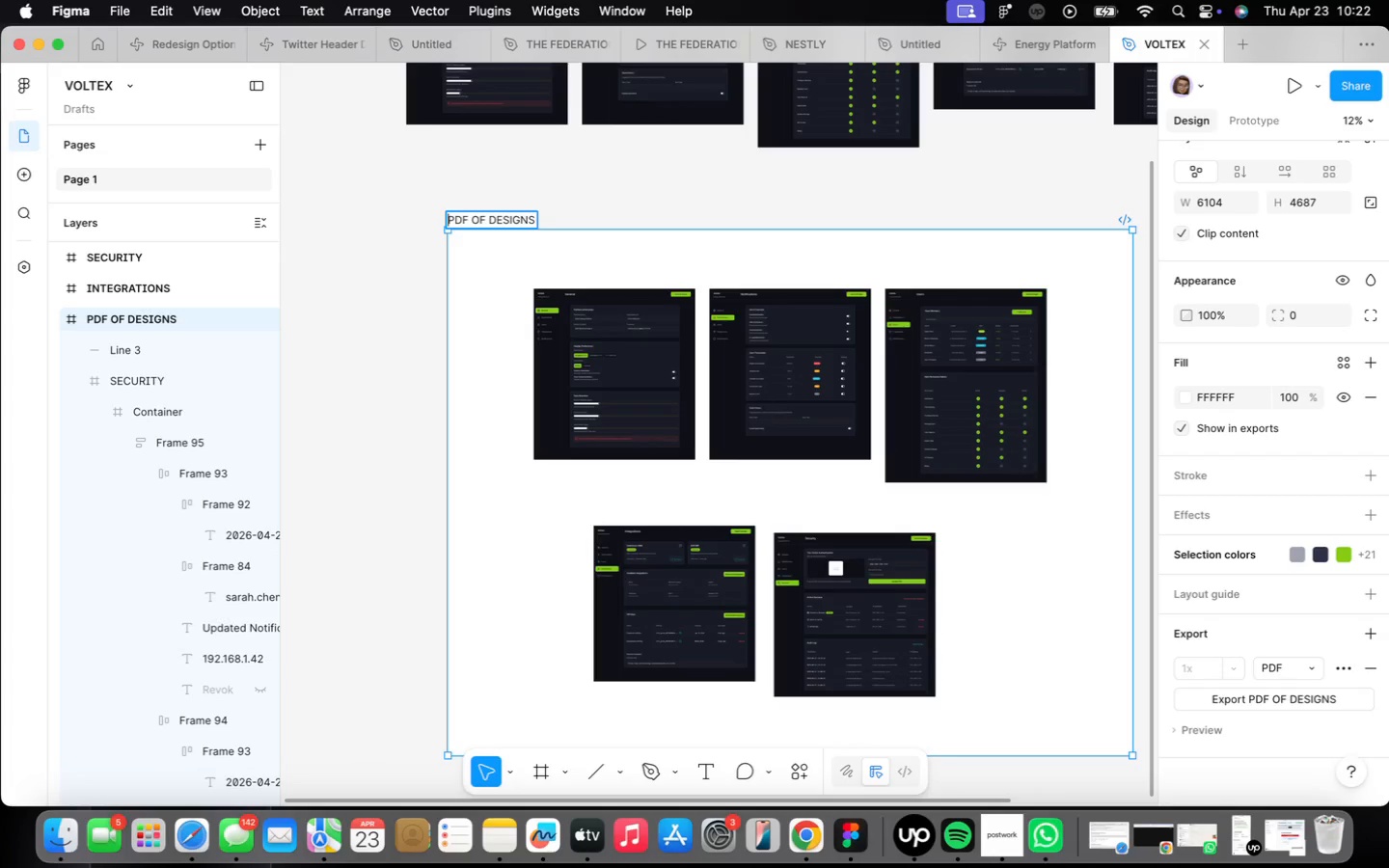 
key(ArrowLeft)
 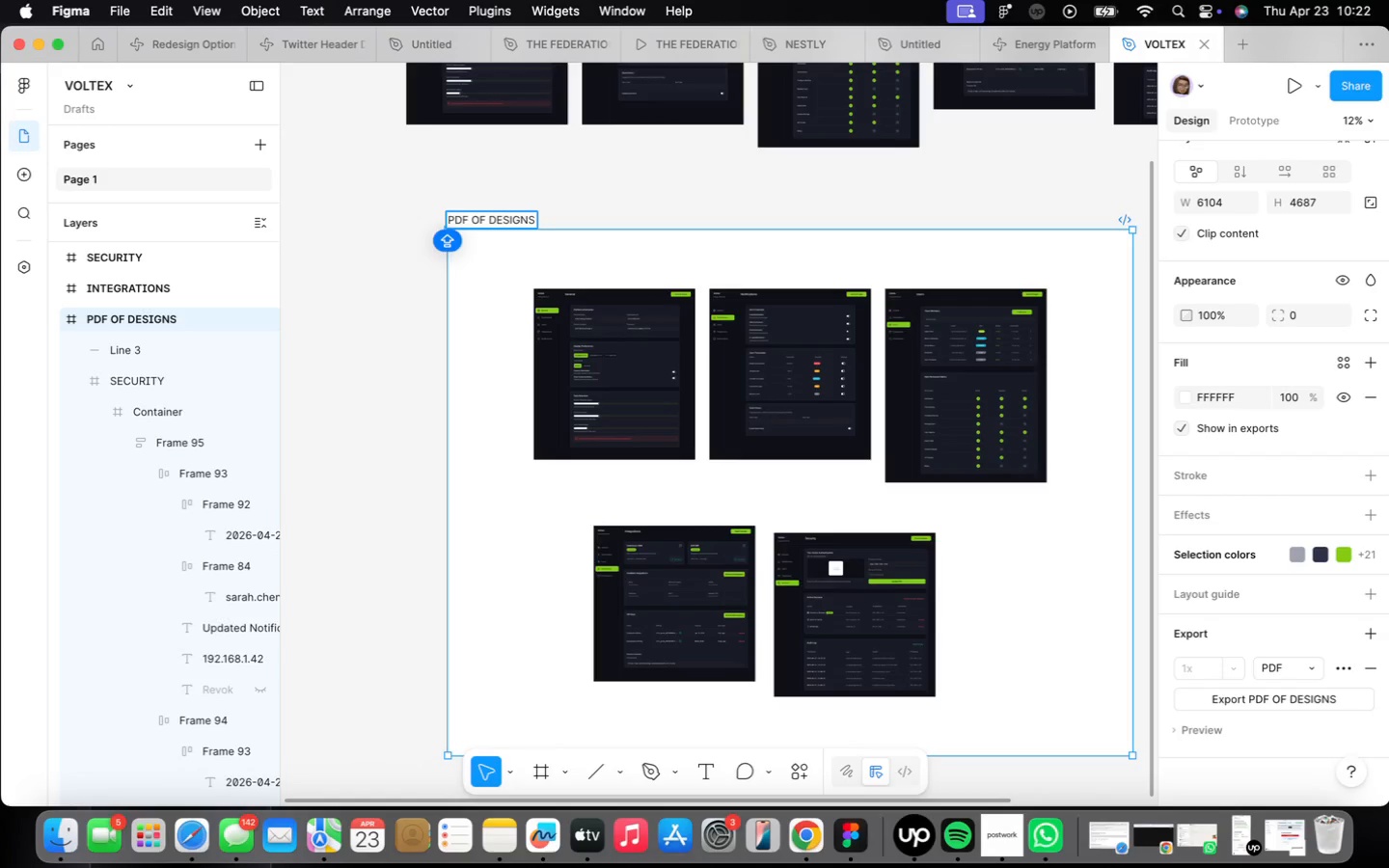 
type(VOLTEX )
 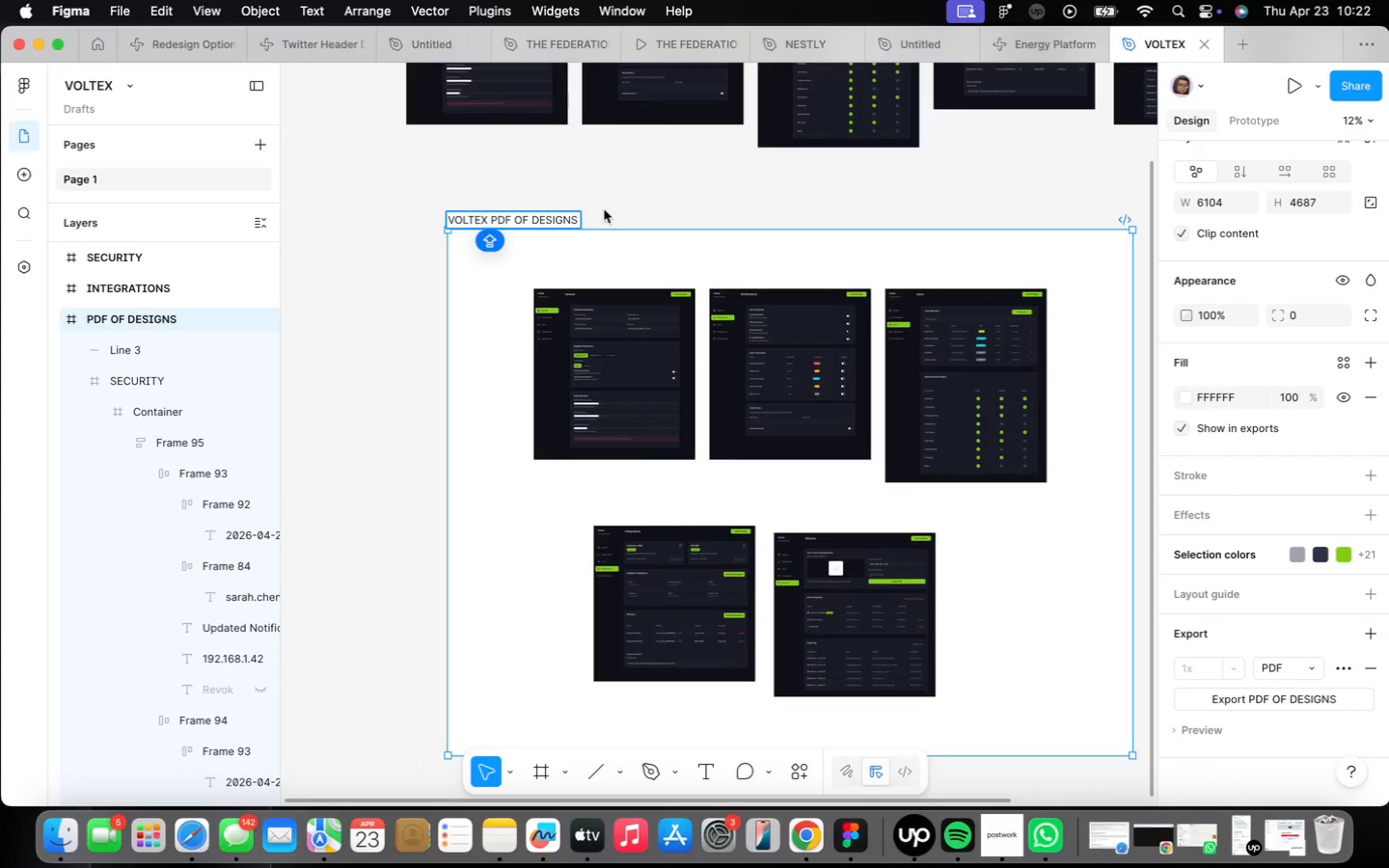 
scroll: coordinate [606, 213], scroll_direction: down, amount: 4.0
 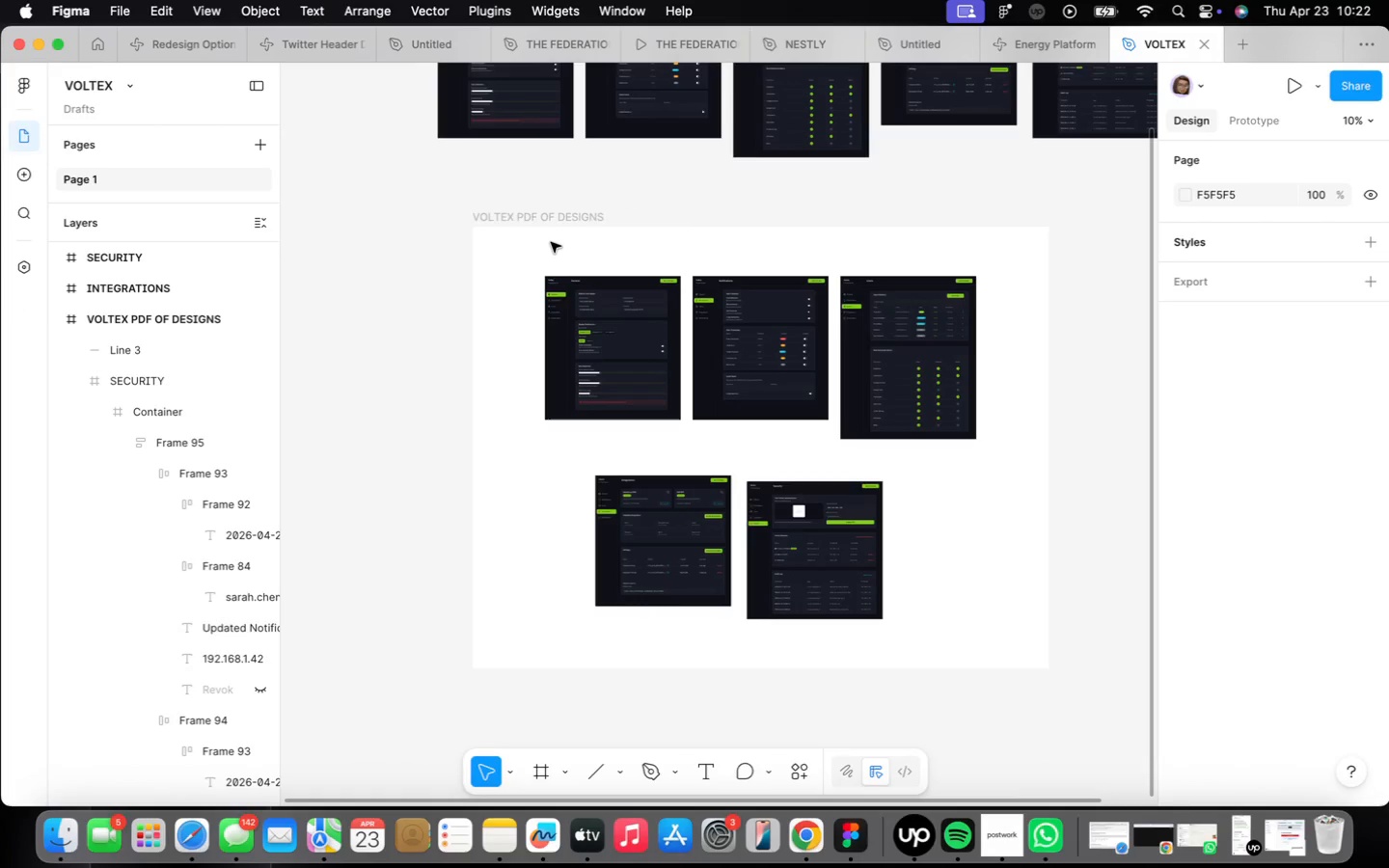 
left_click([547, 221])
 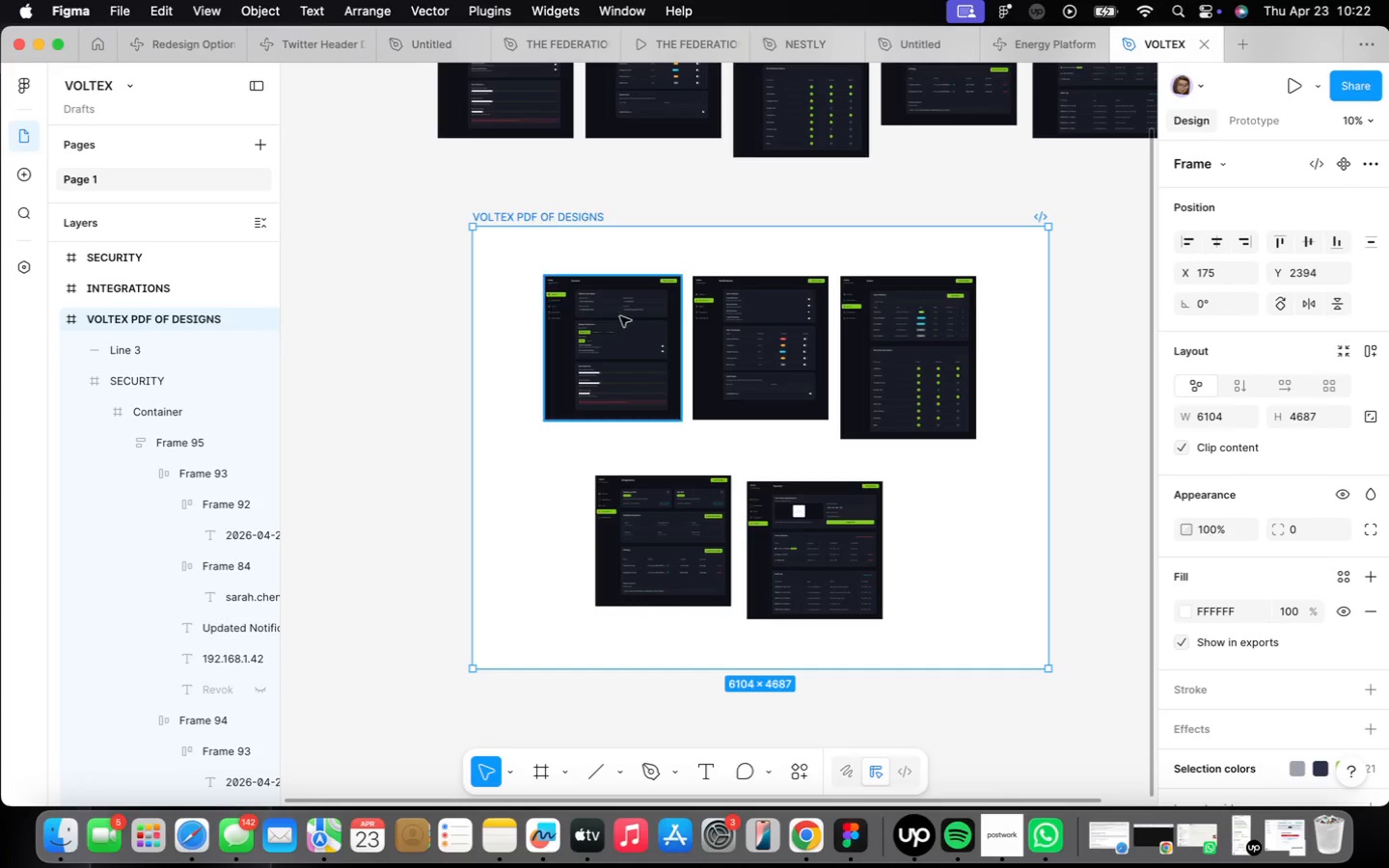 